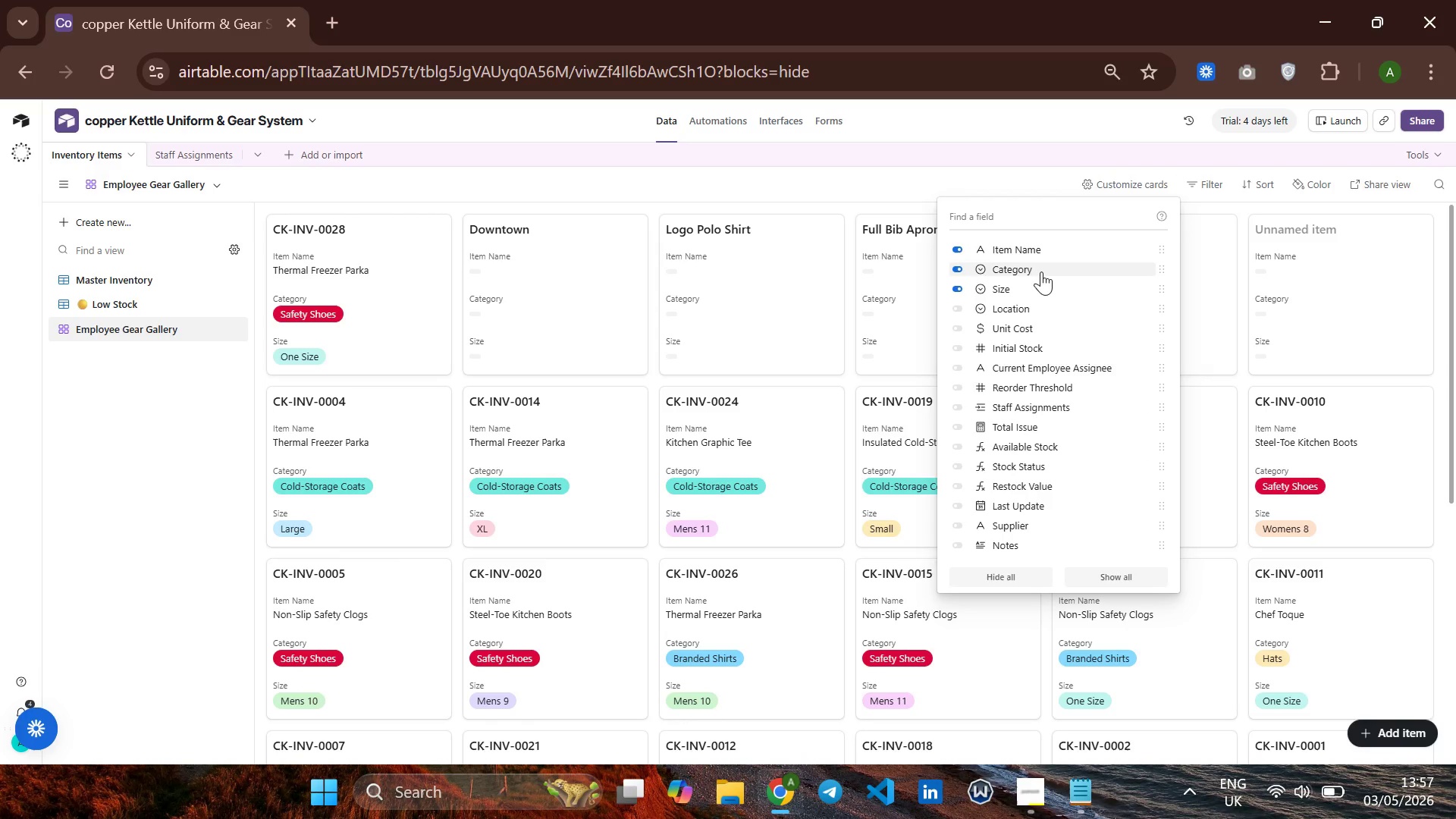 
mouse_move([1022, 443])
 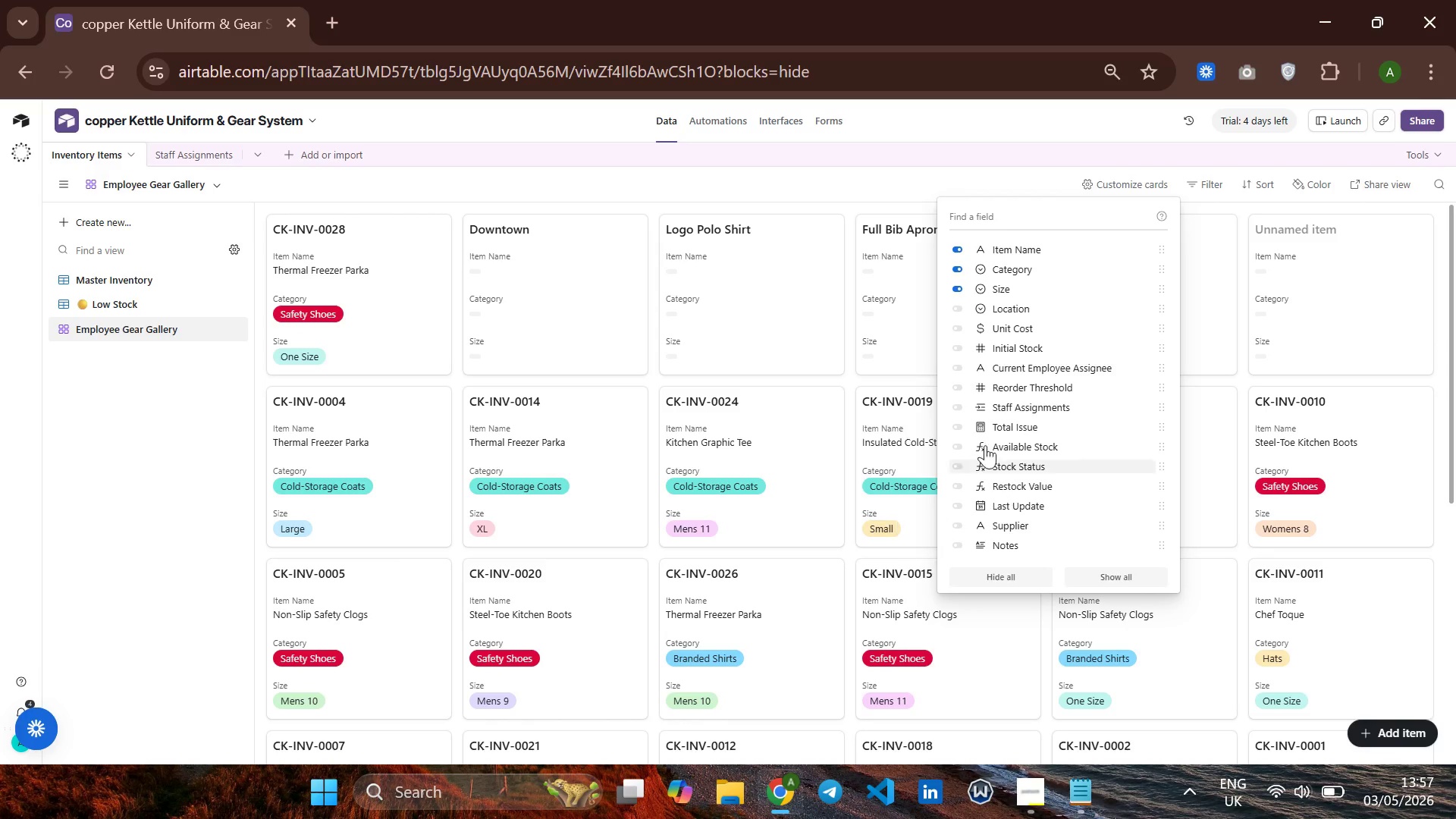 
wait(6.4)
 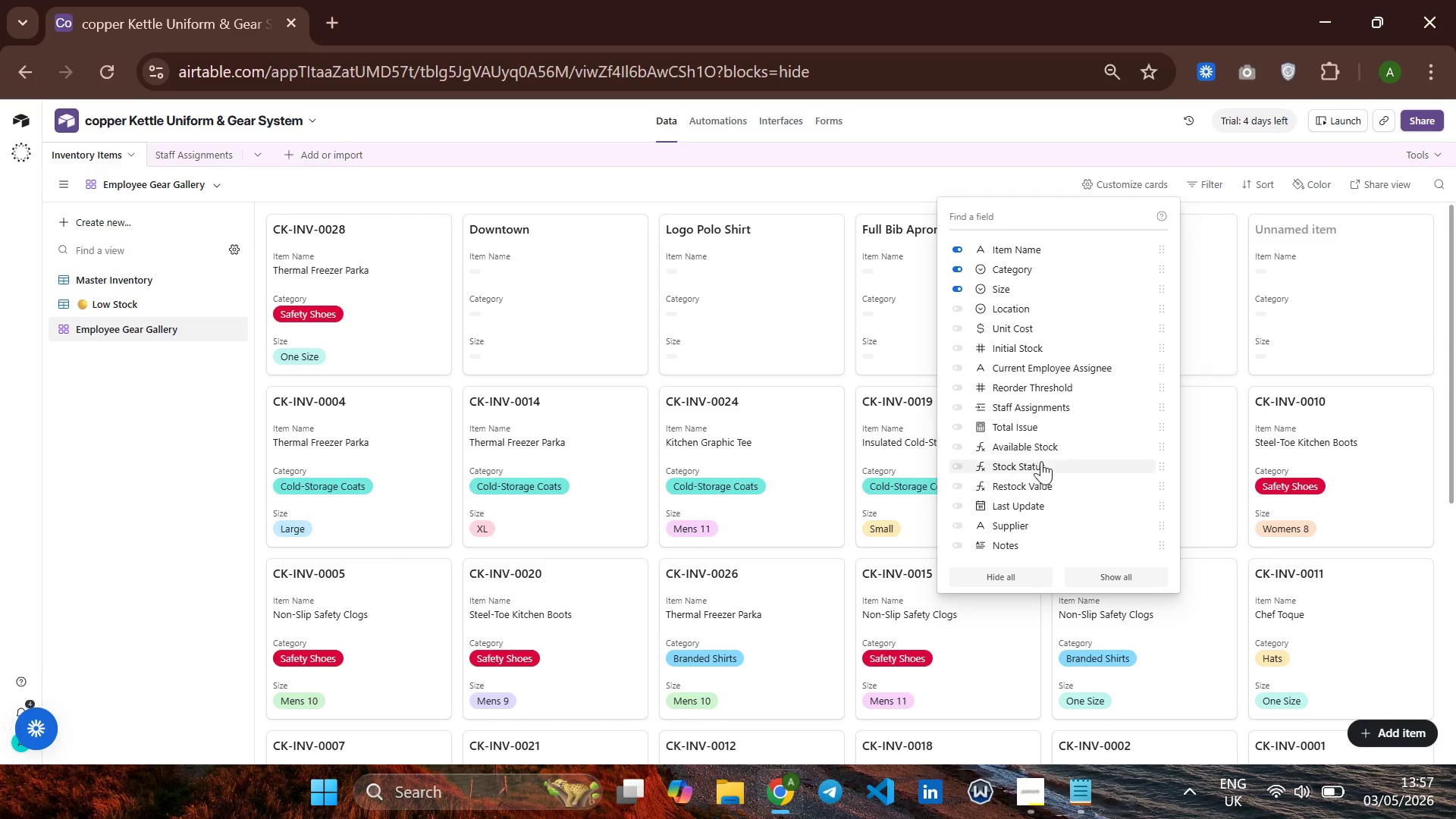 
left_click([964, 312])
 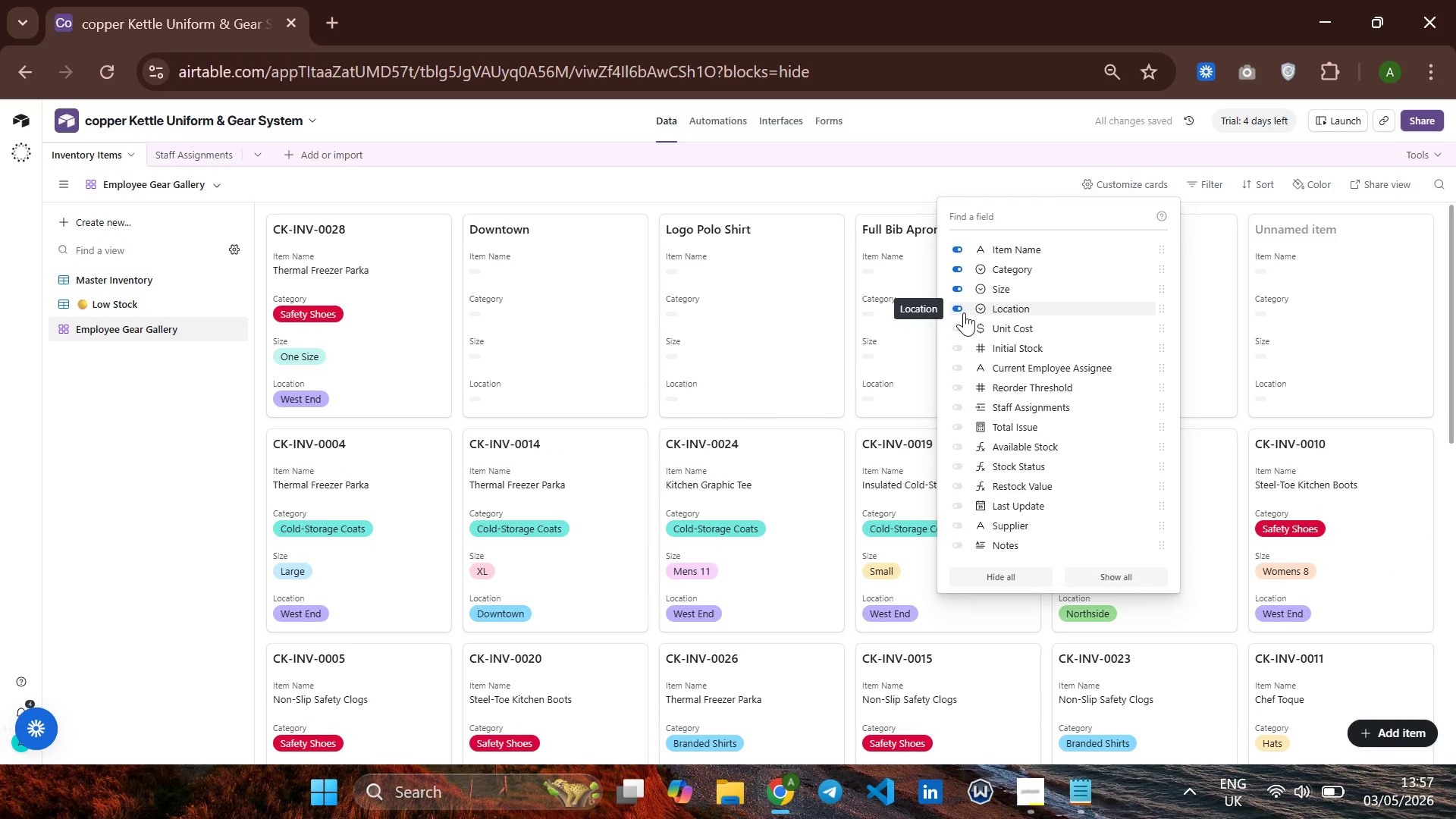 
wait(8.71)
 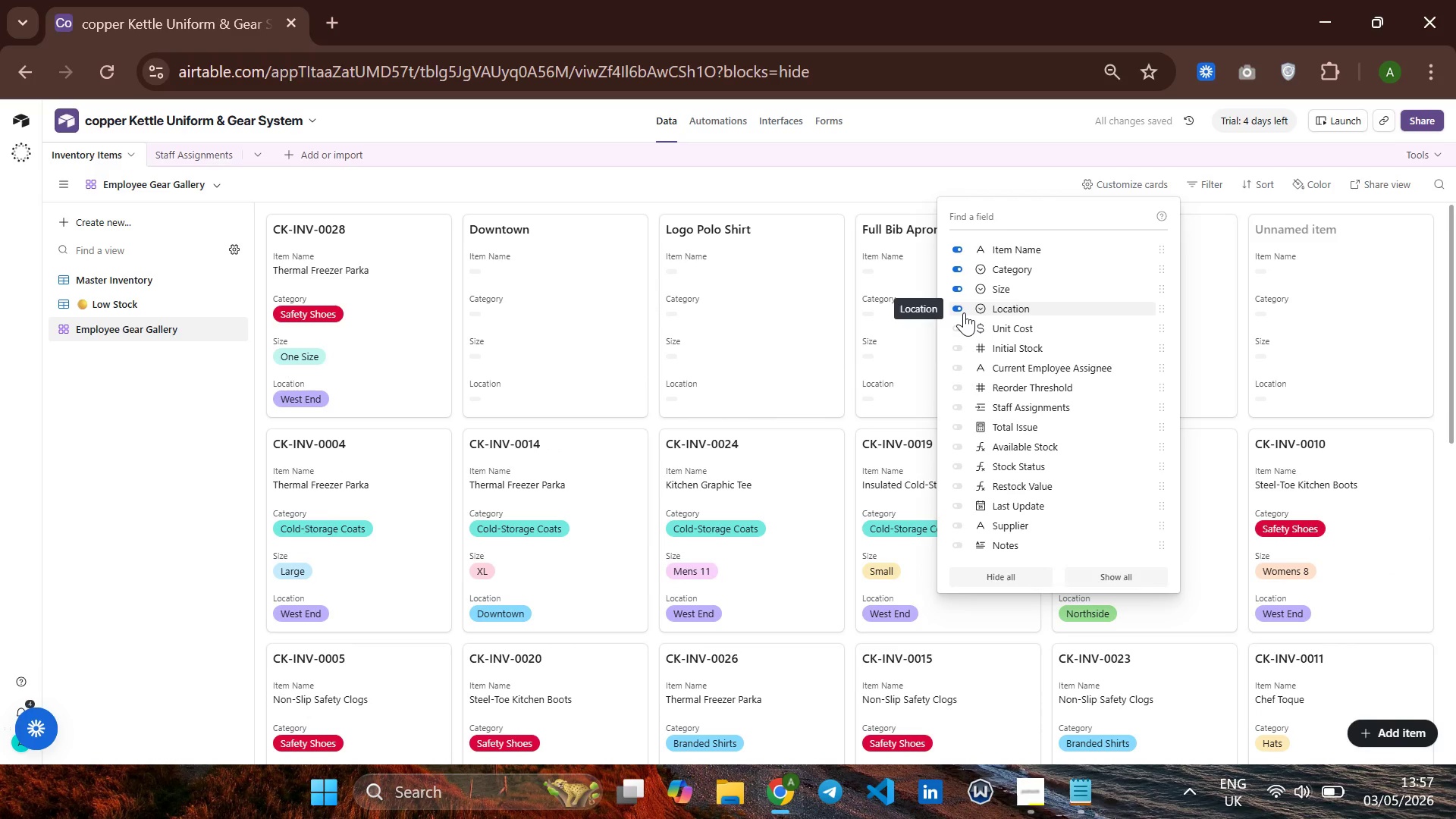 
mouse_move([985, 463])
 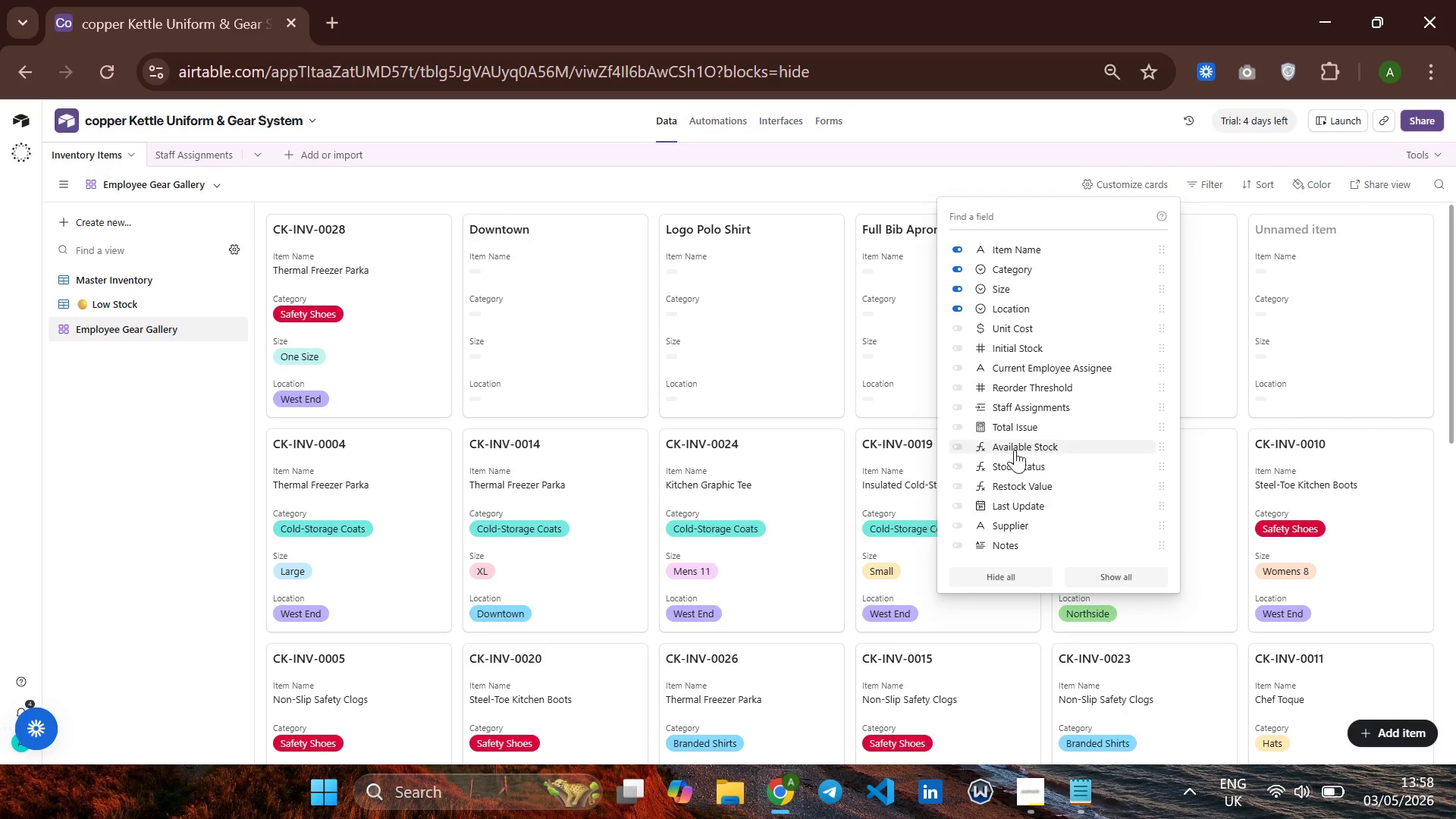 
mouse_move([1049, 419])
 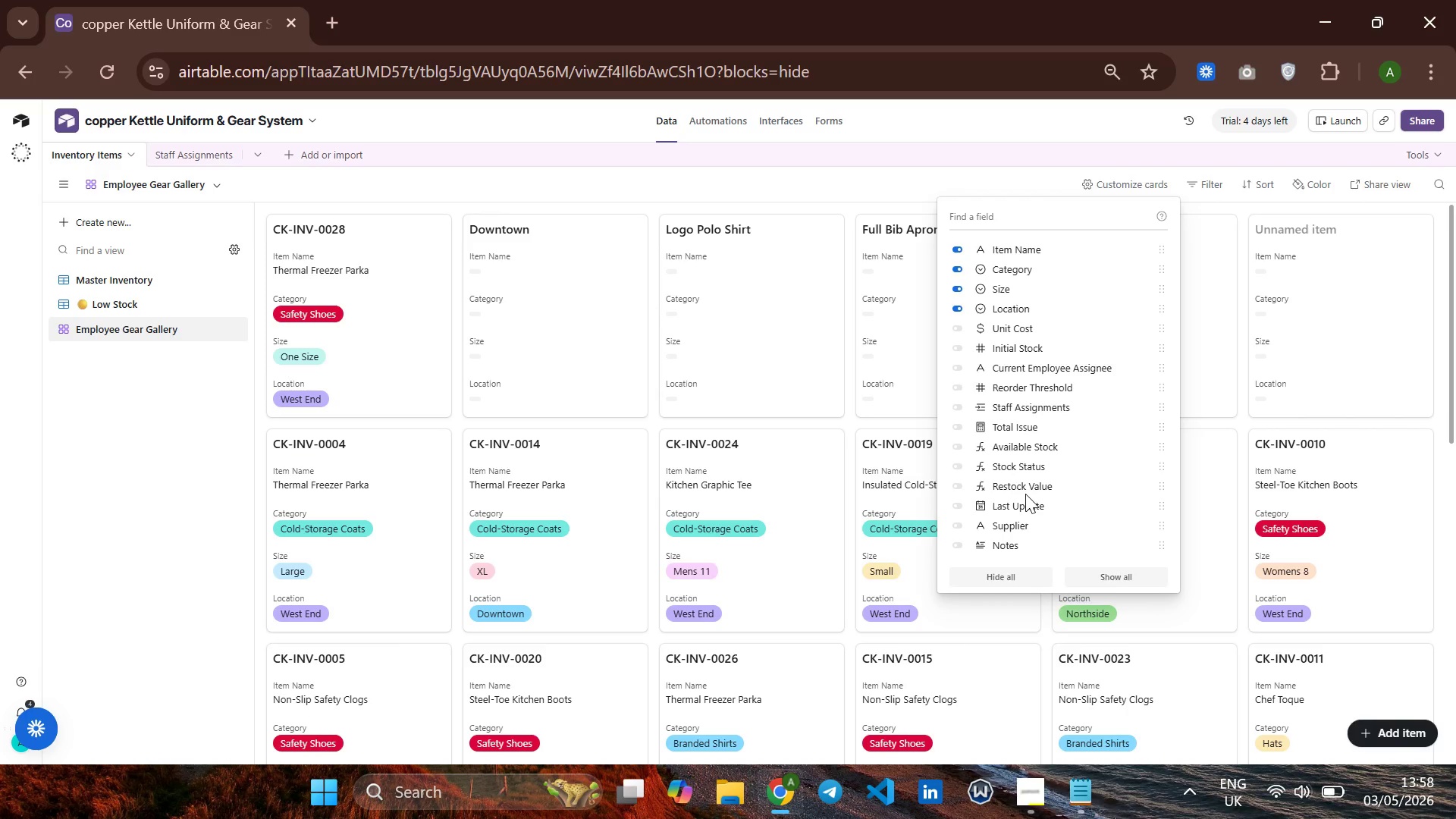 
wait(21.28)
 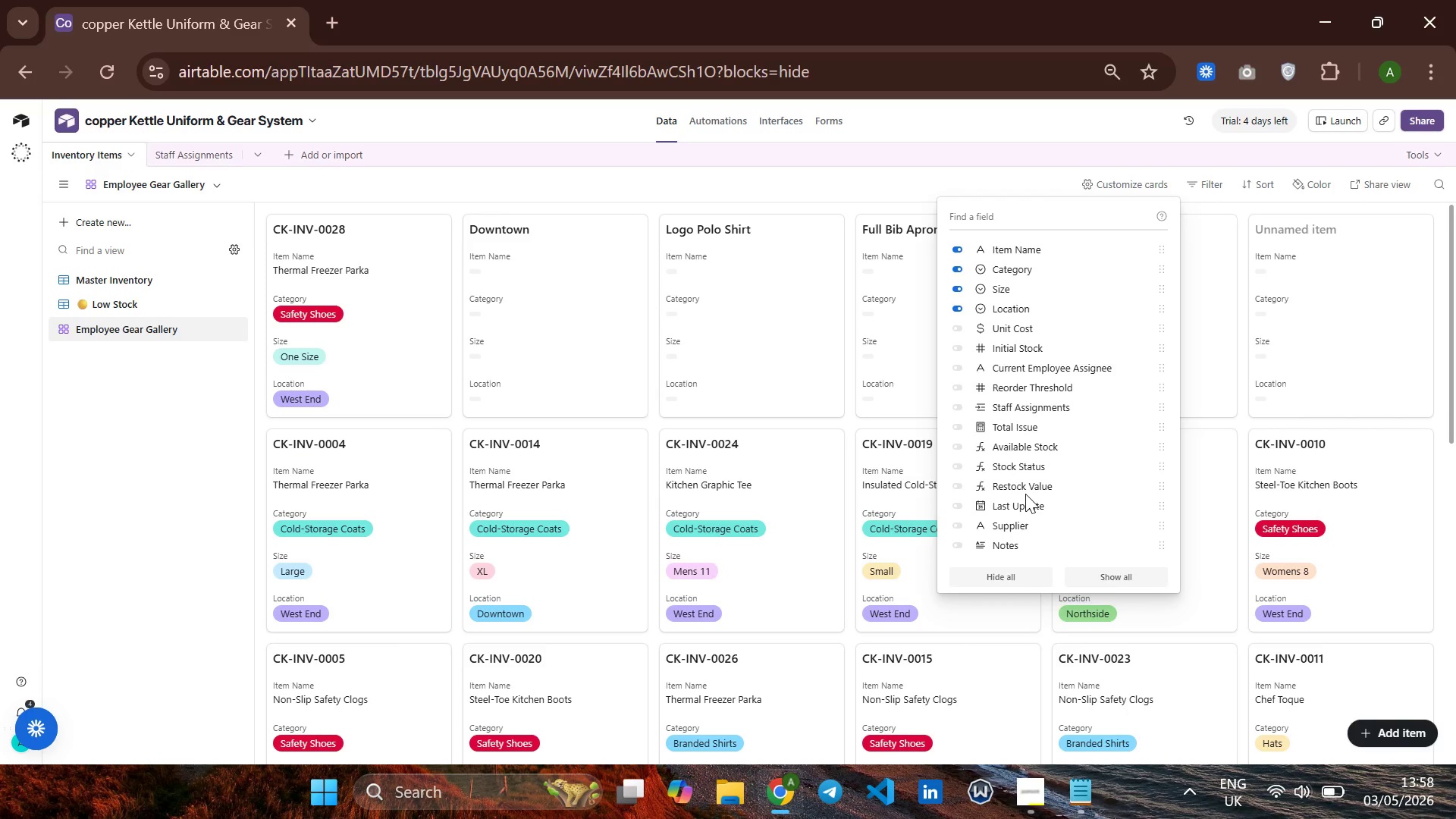 
double_click([171, 329])
 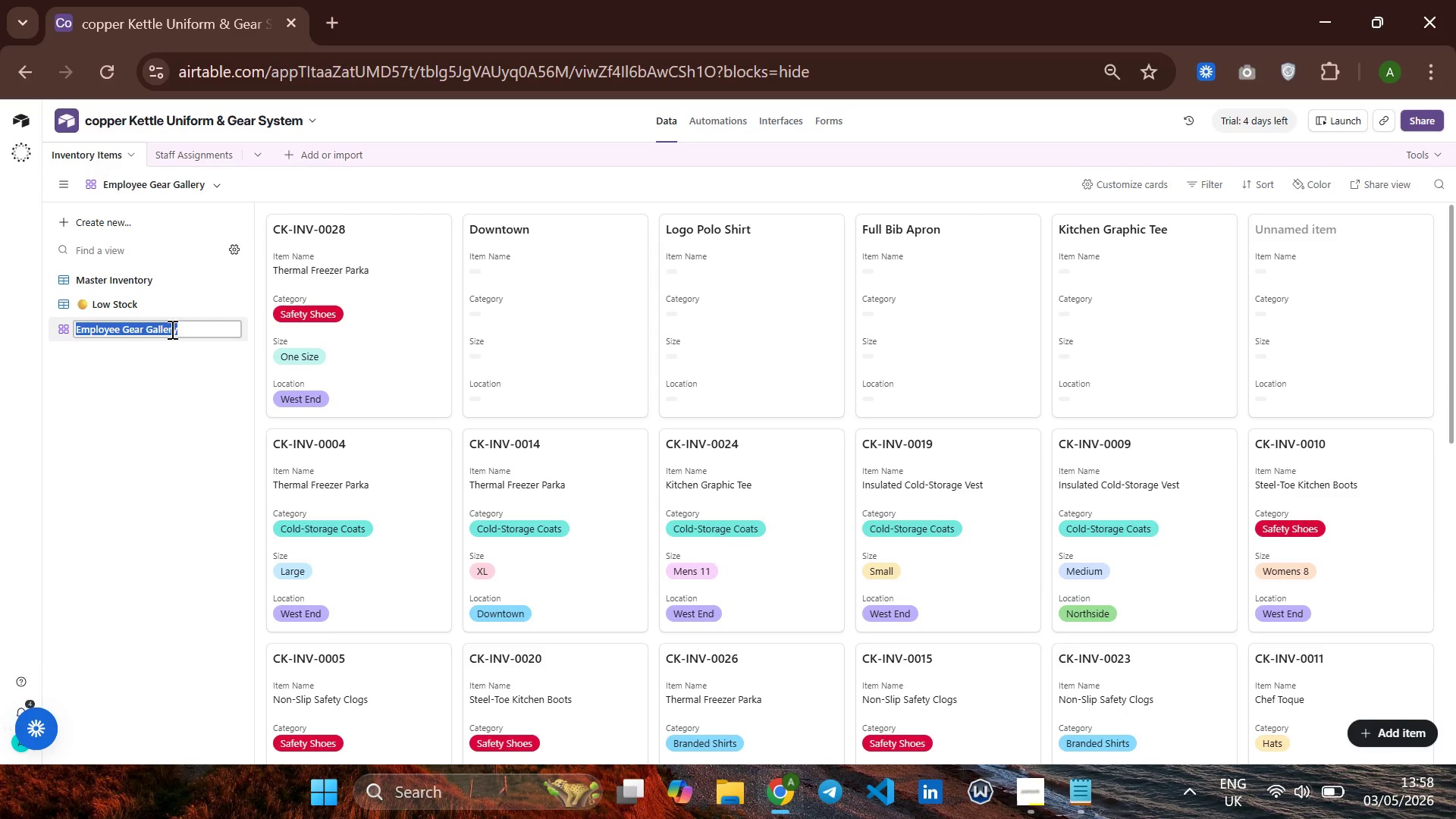 
key(Control+C)
 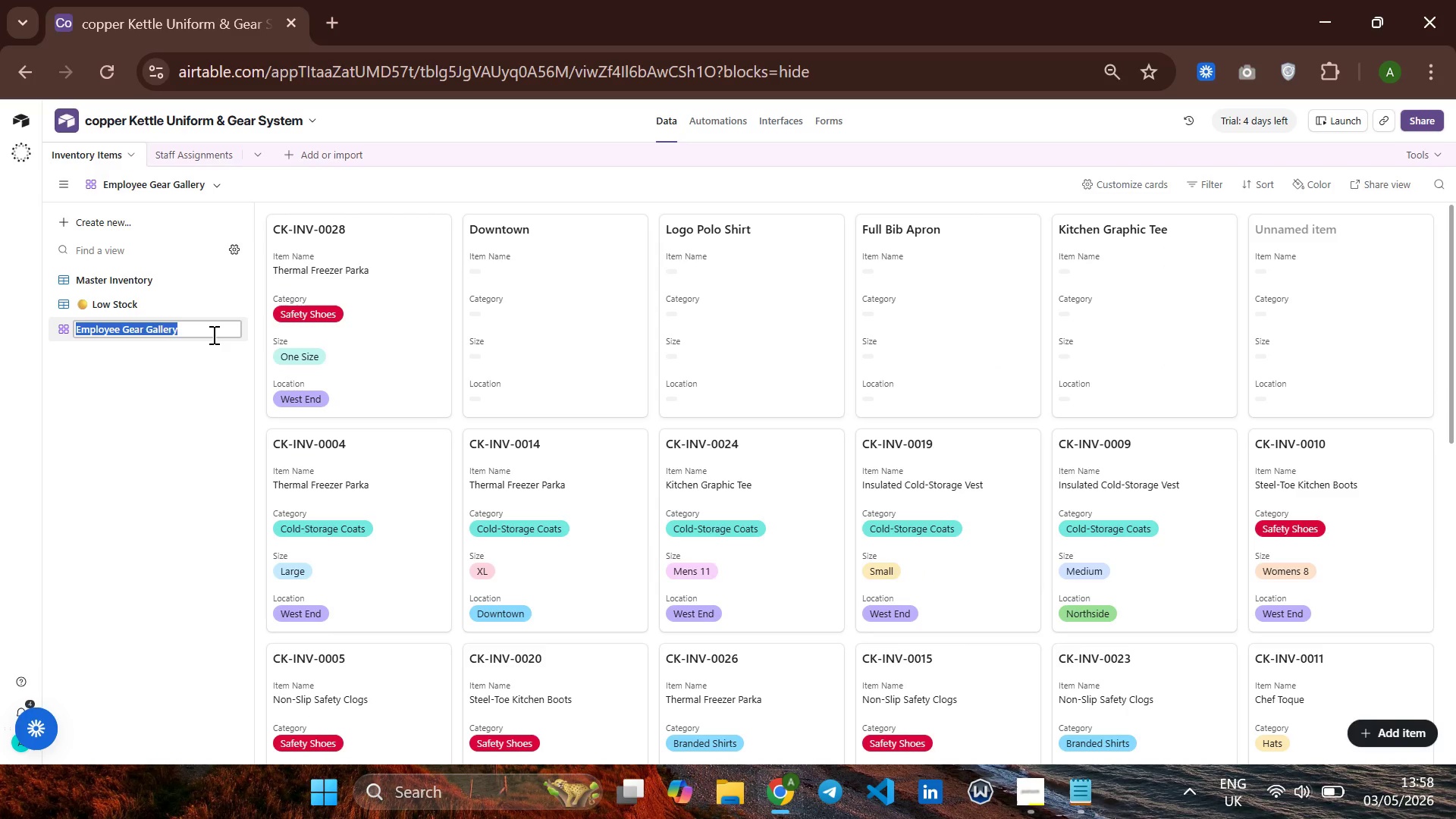 
double_click([212, 334])
 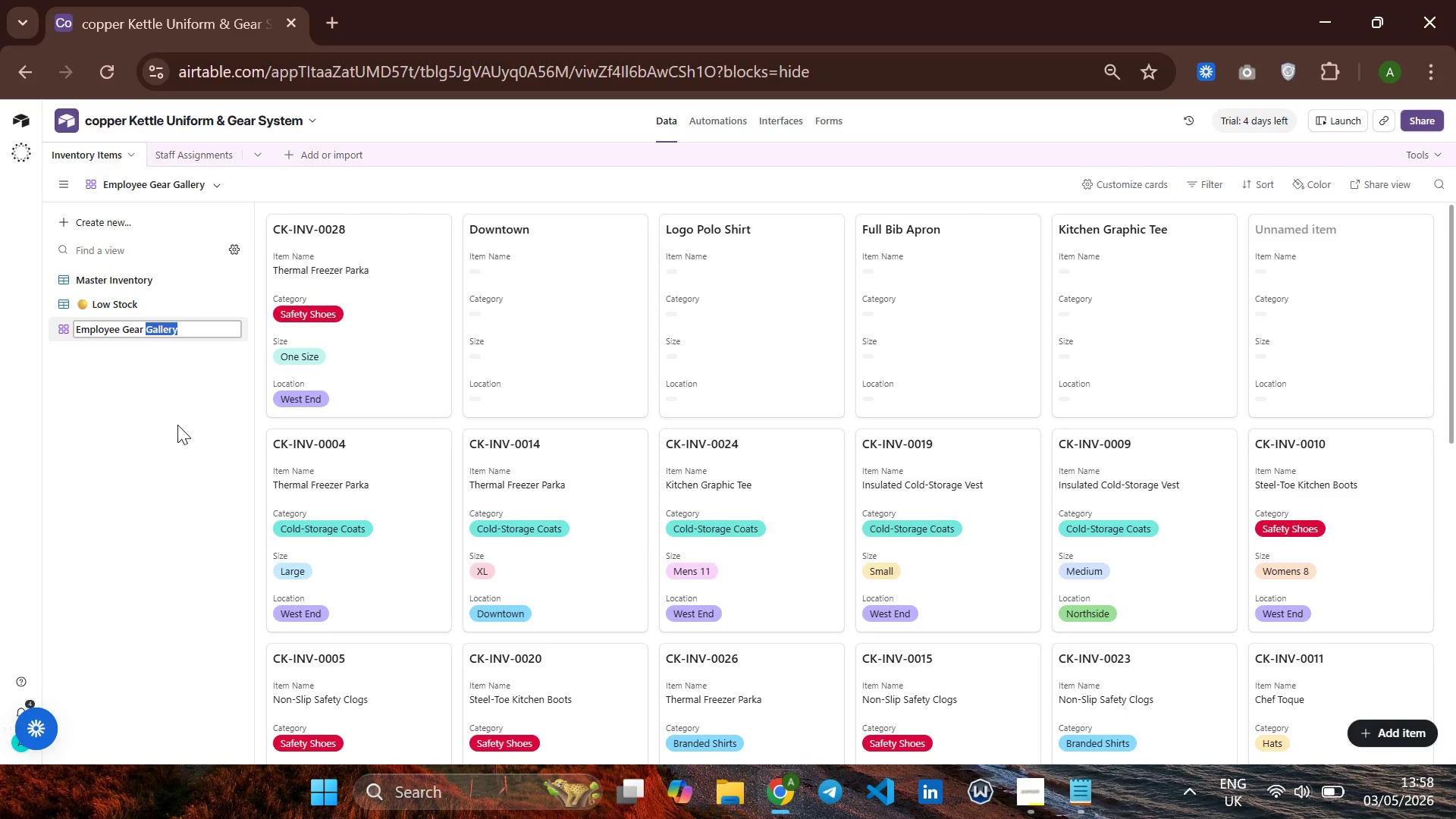 
left_click([177, 425])
 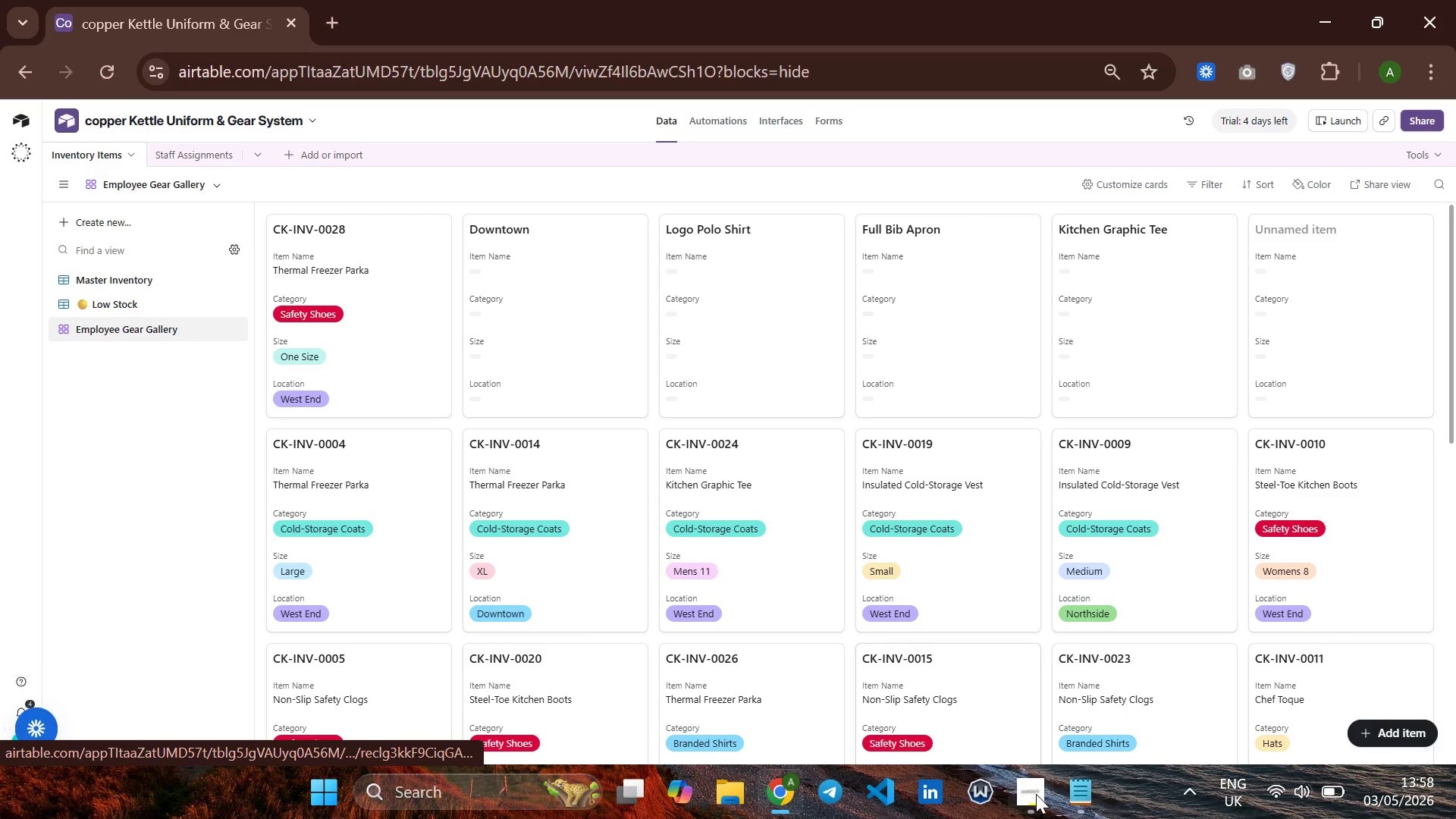 
left_click([1041, 796])